 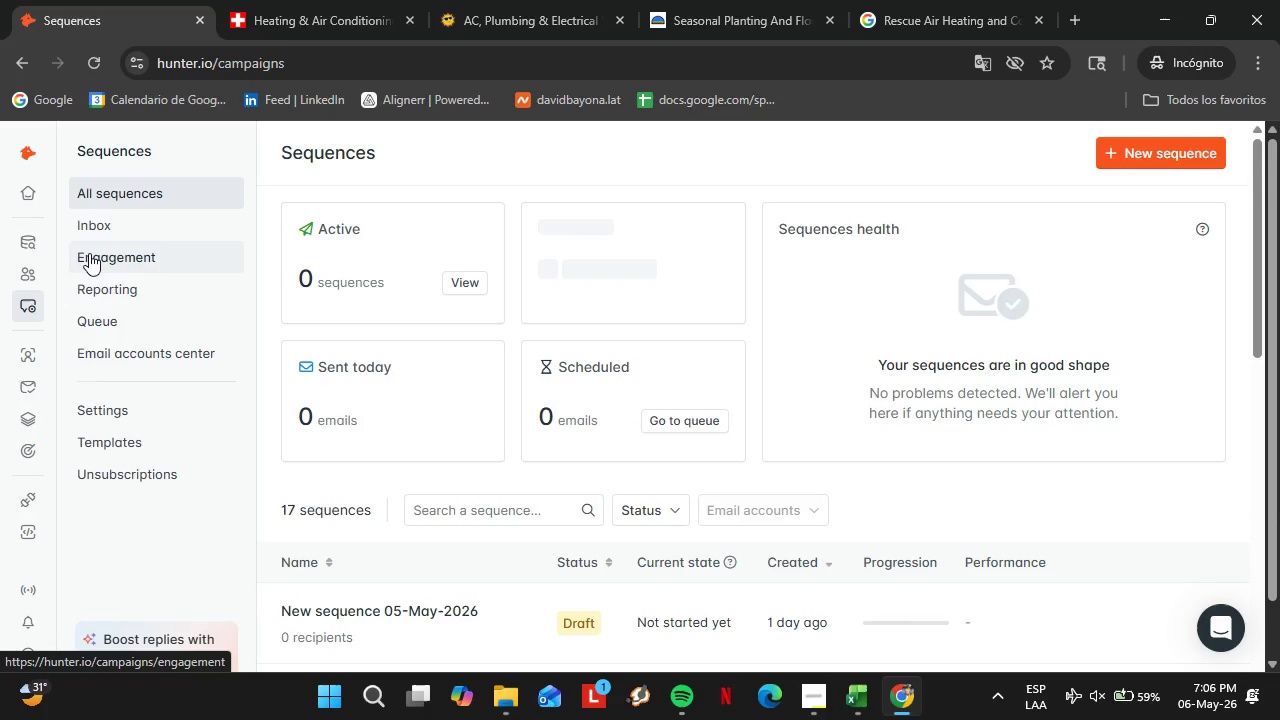 
left_click([1126, 155])
 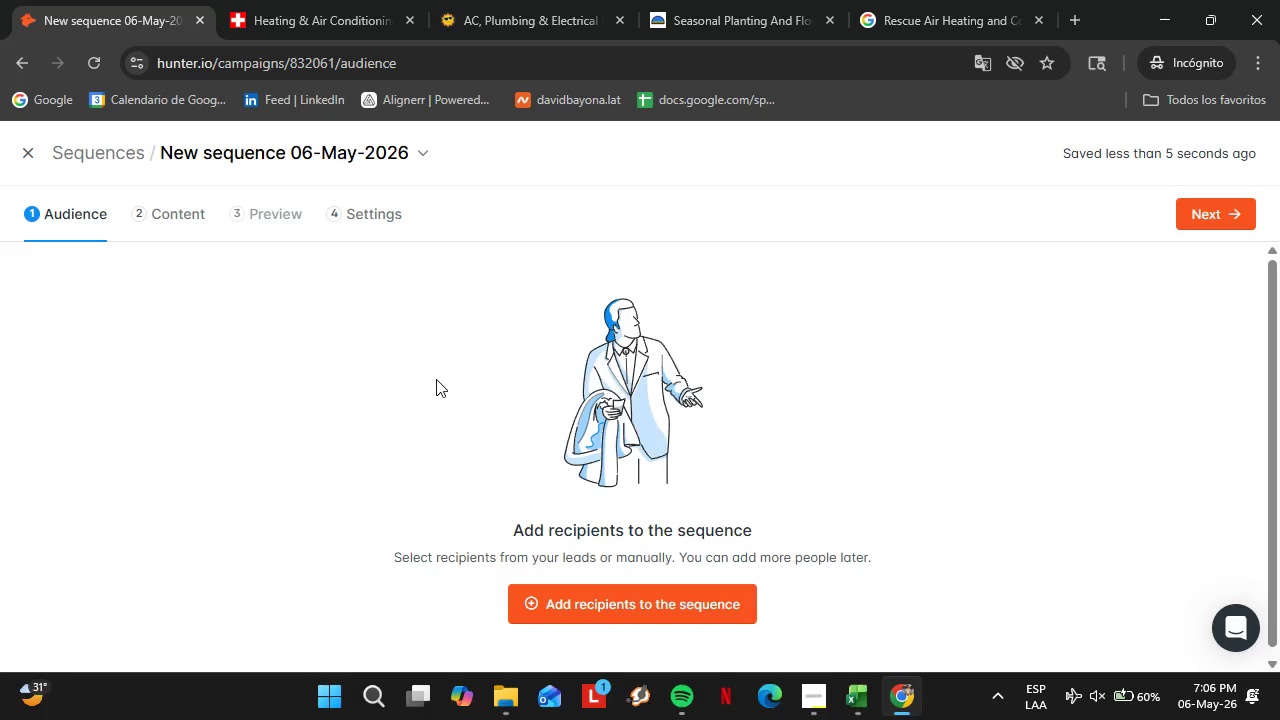 
wait(51.92)
 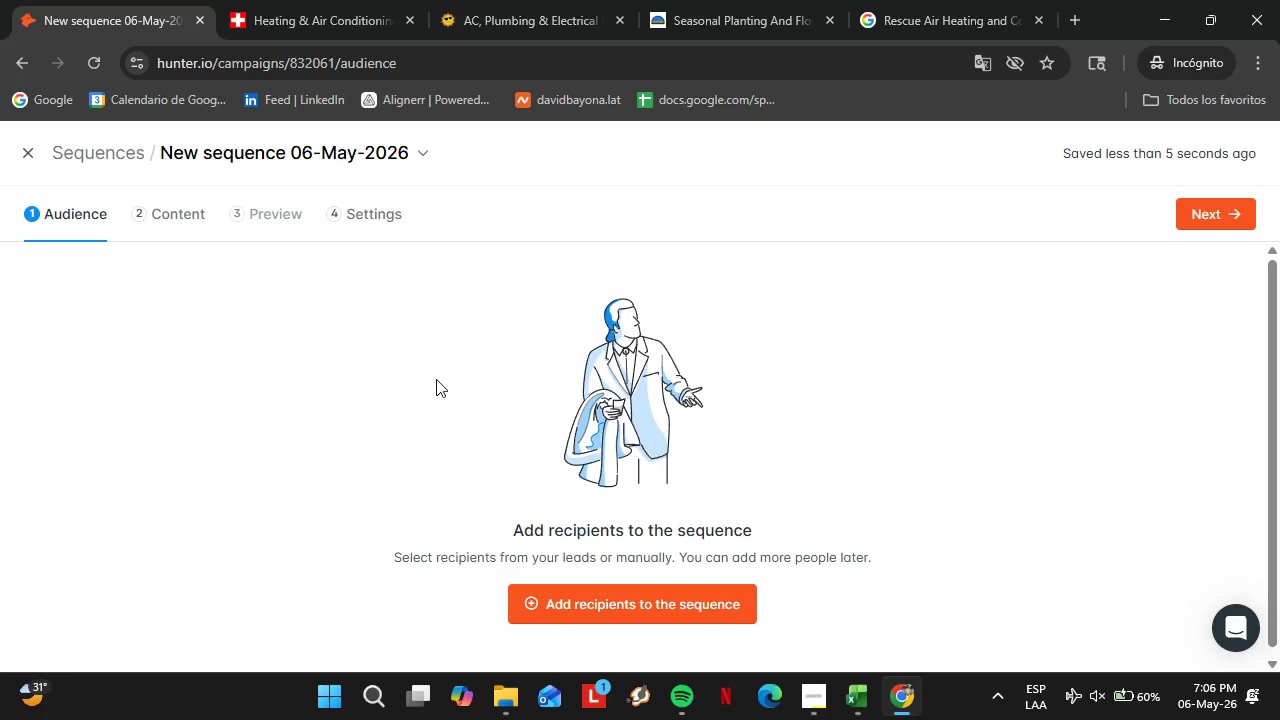 
left_click([388, 142])
 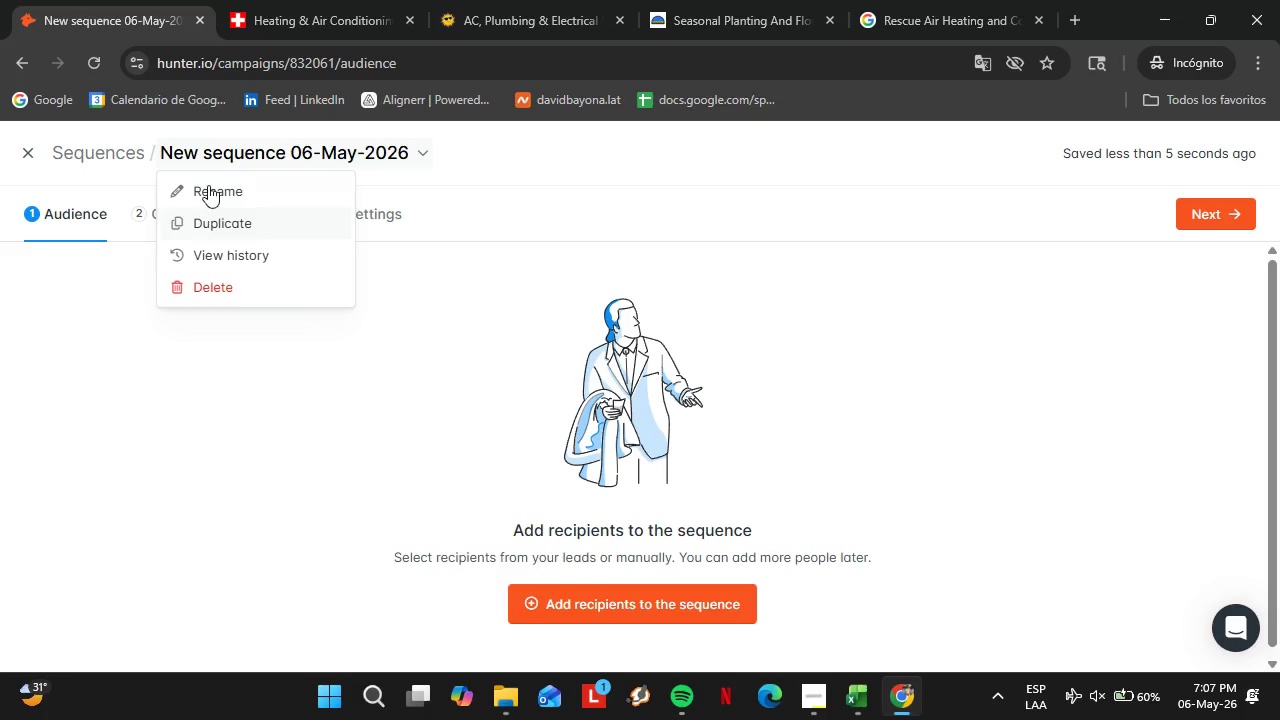 
left_click([208, 185])
 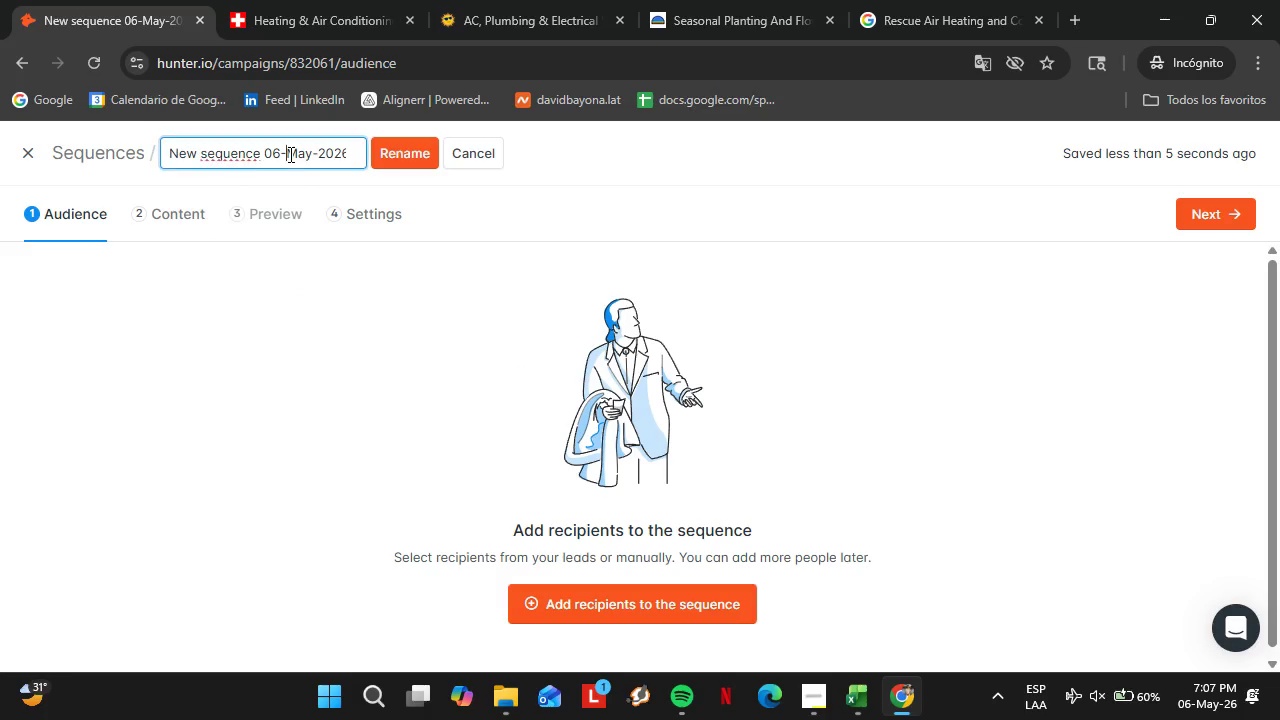 
double_click([289, 154])
 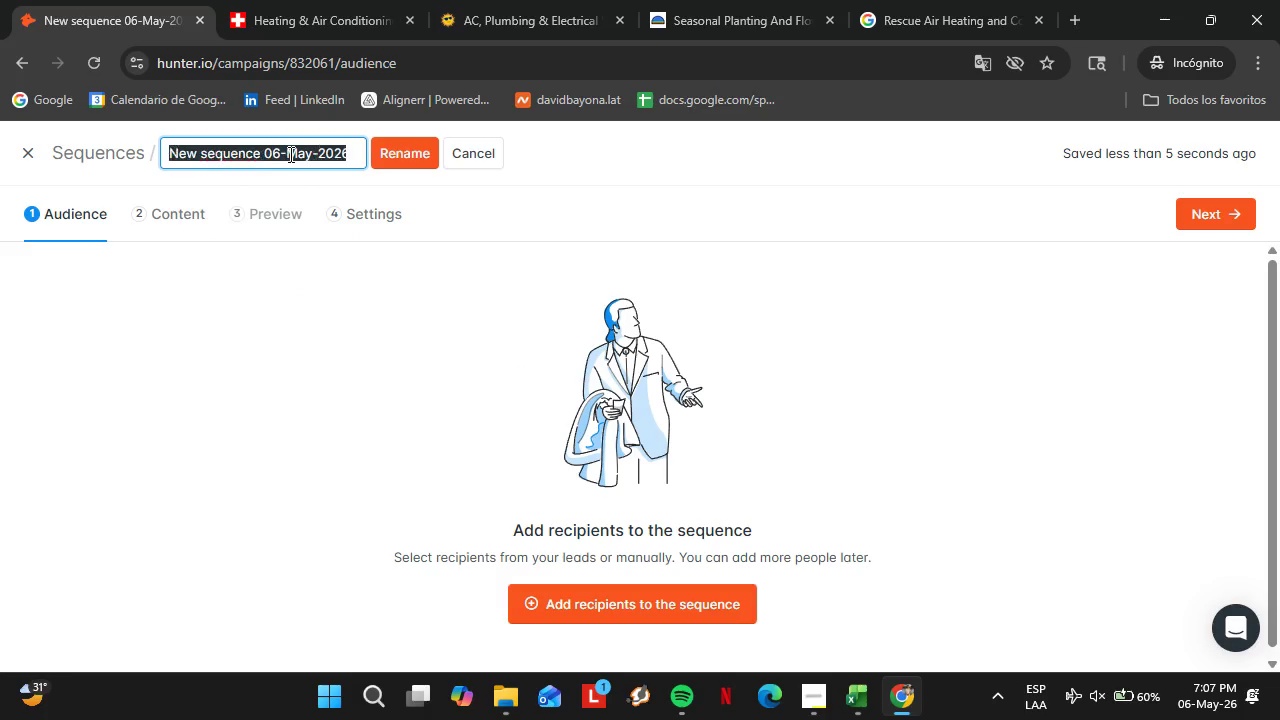 
triple_click([289, 154])
 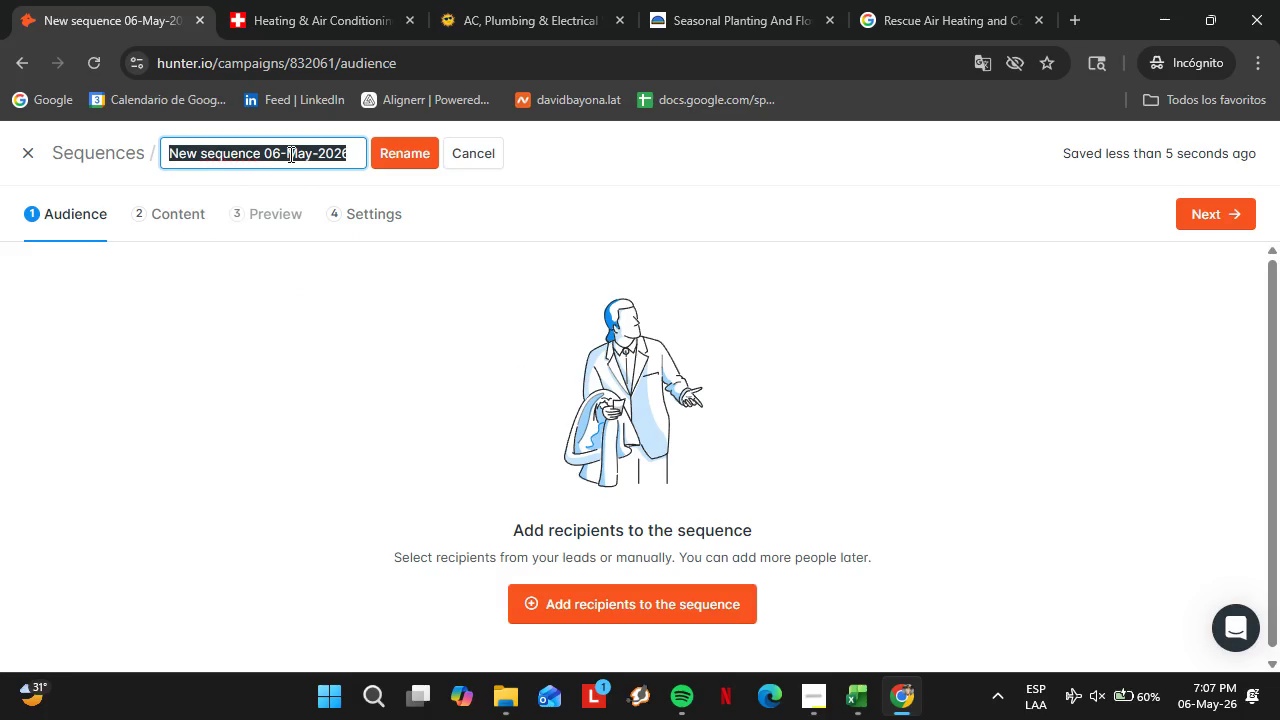 
key(Control+V)
 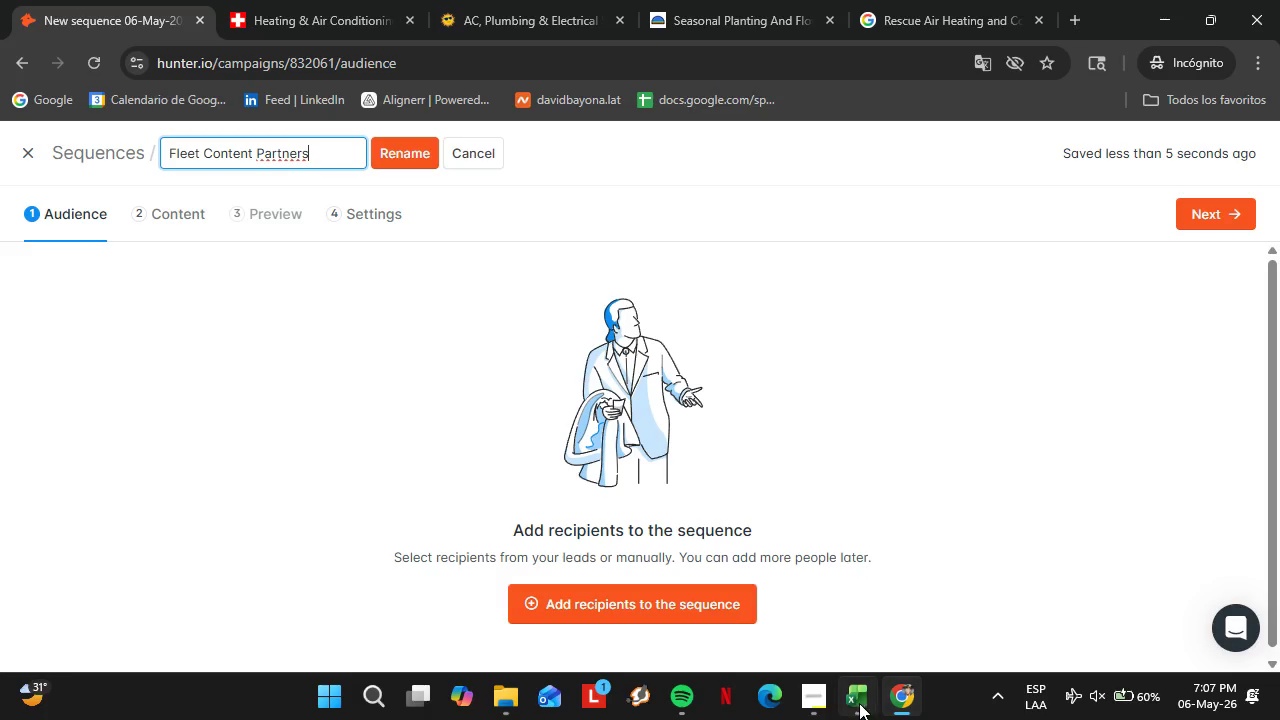 
left_click([818, 701])